 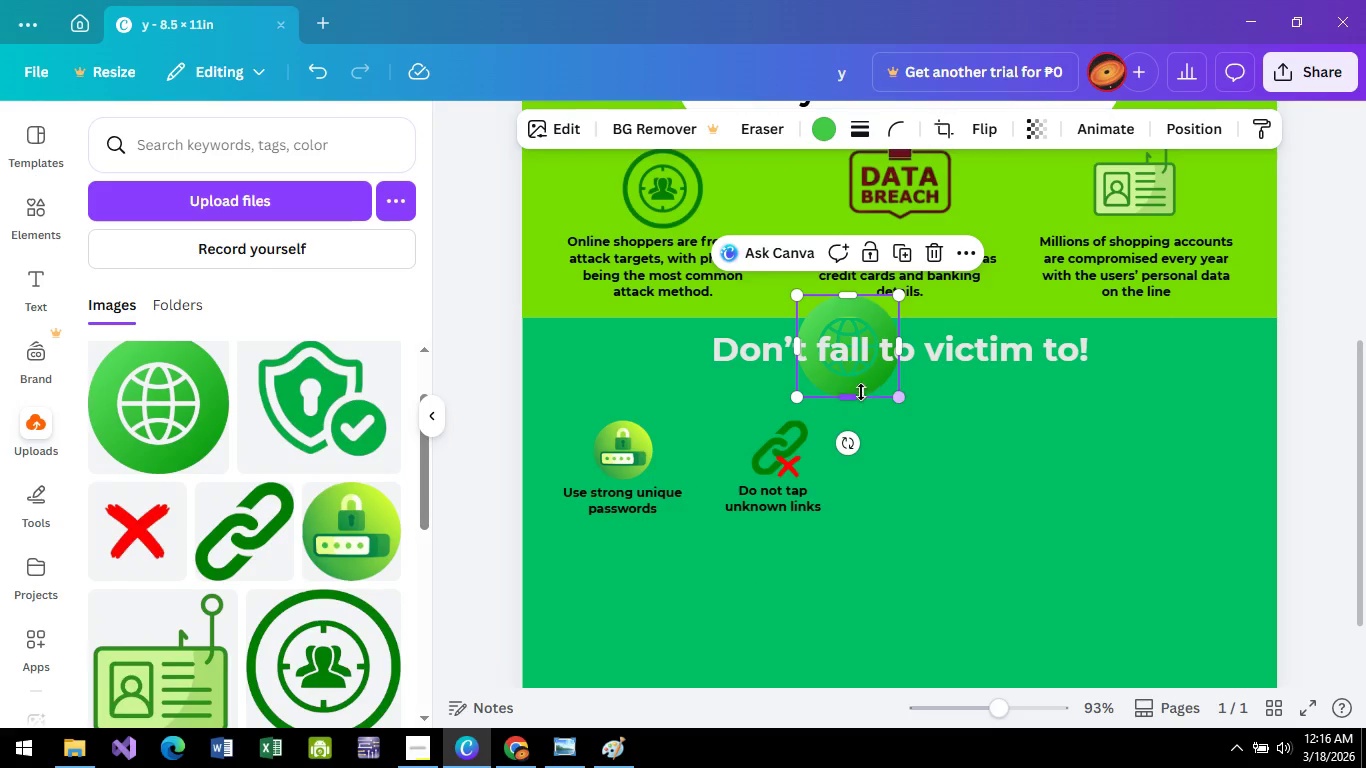 
left_click_drag(start_coordinate=[846, 385], to_coordinate=[962, 497])
 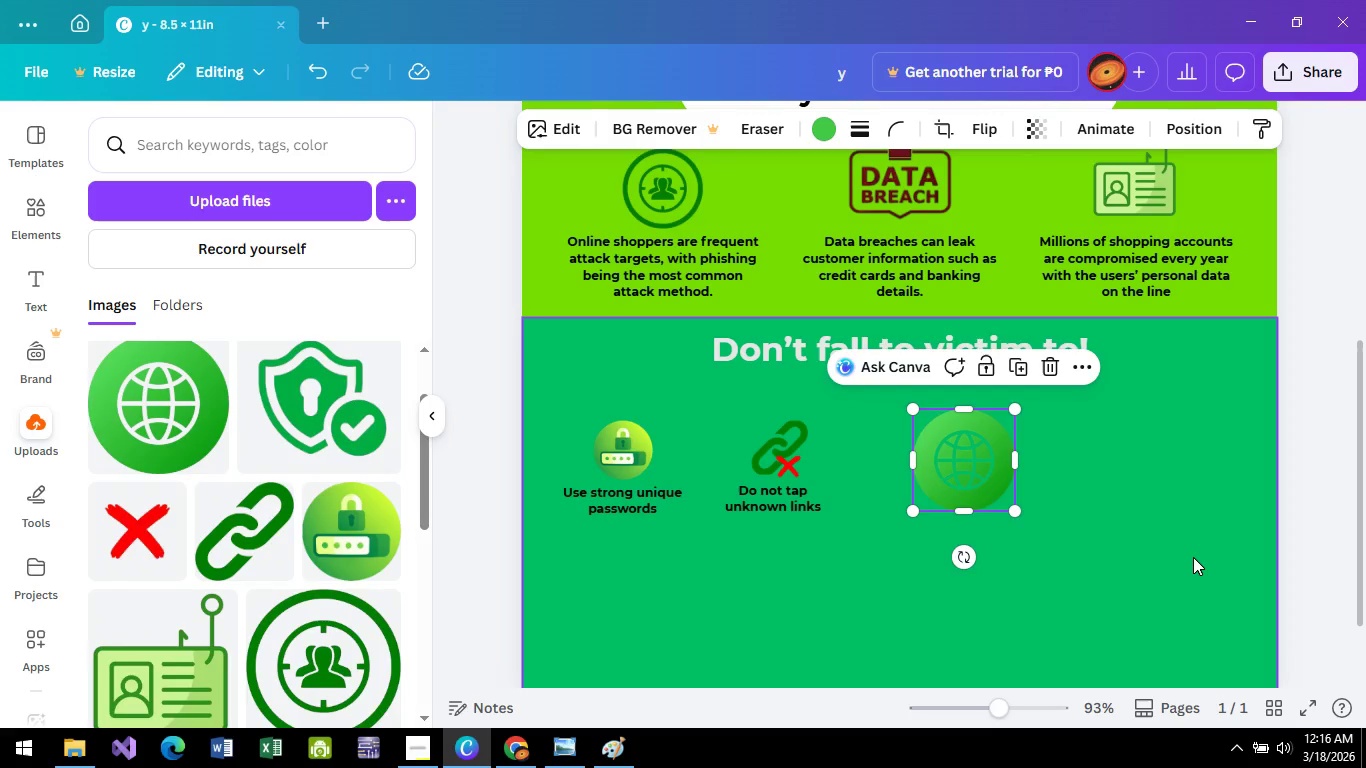 
left_click([1193, 557])
 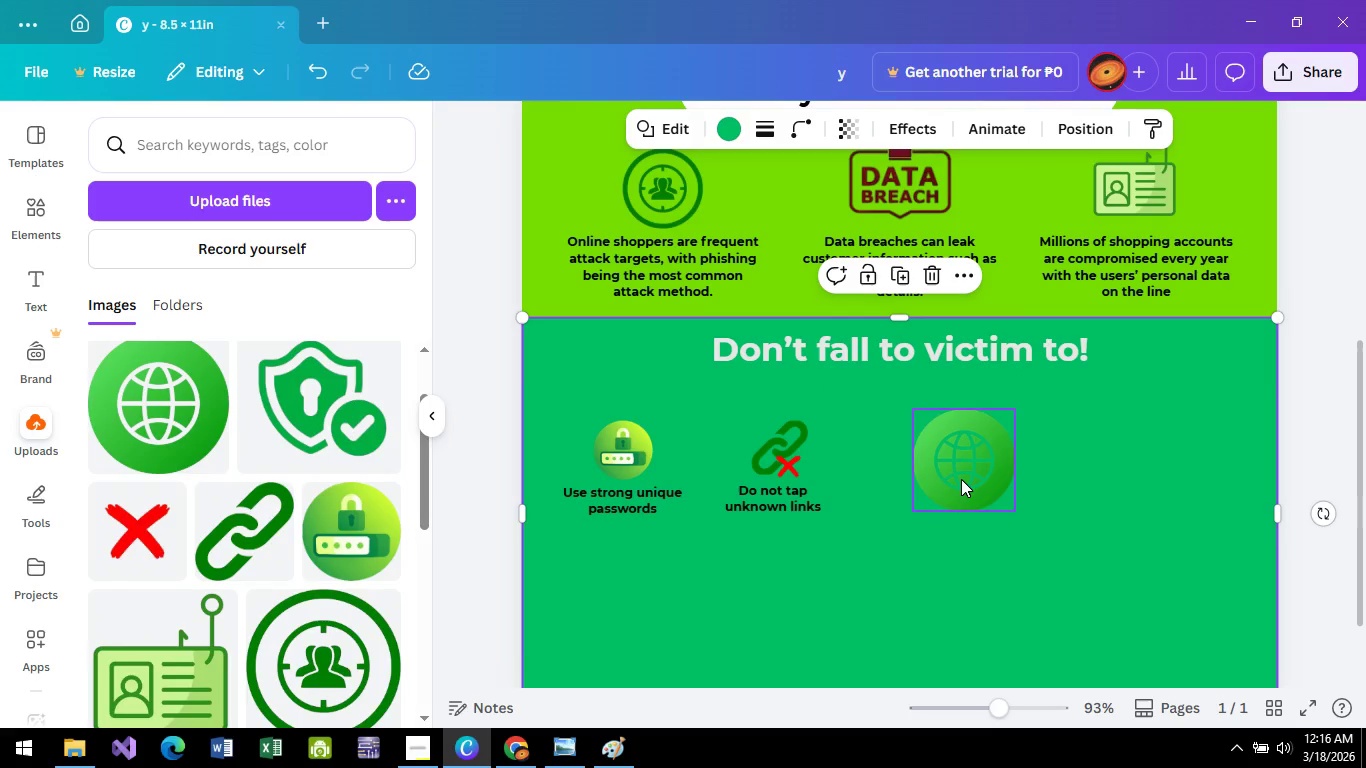 
left_click([961, 478])
 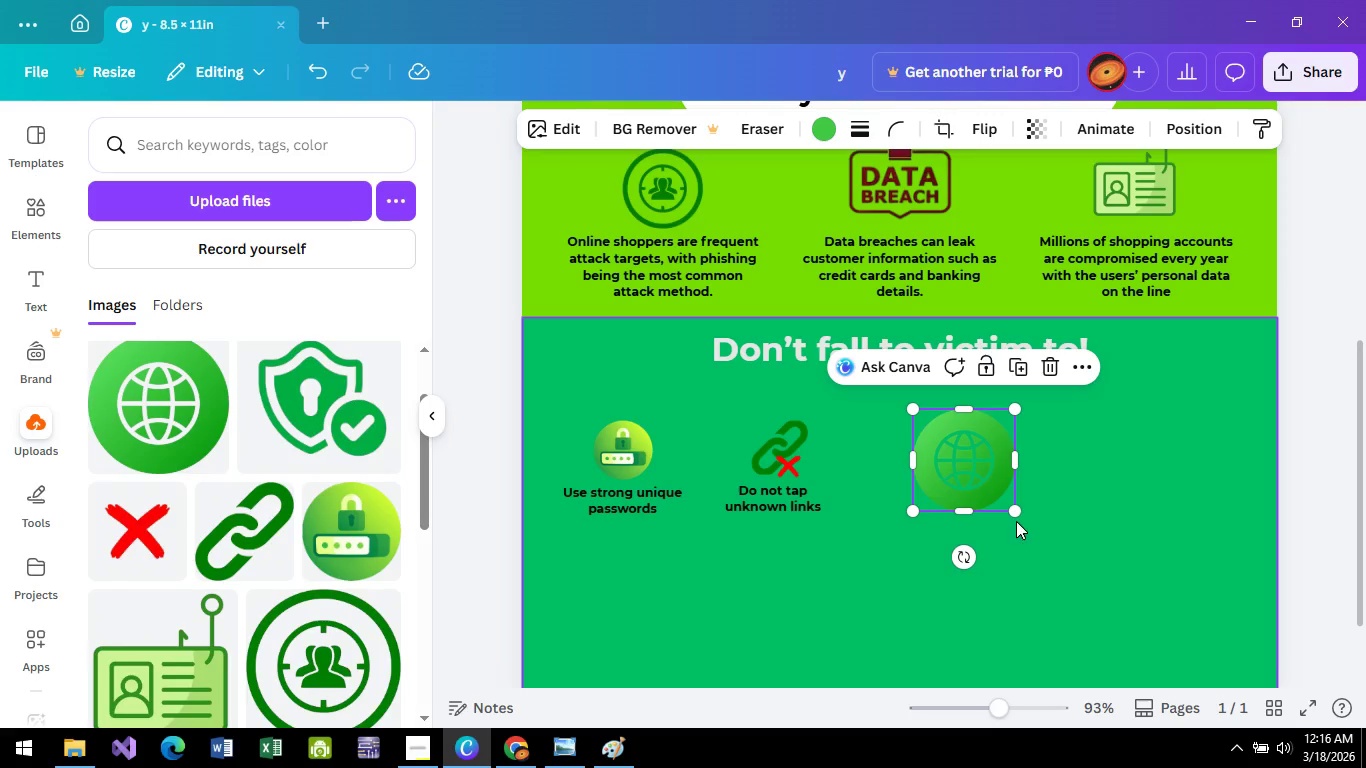 
left_click_drag(start_coordinate=[1018, 516], to_coordinate=[1002, 503])
 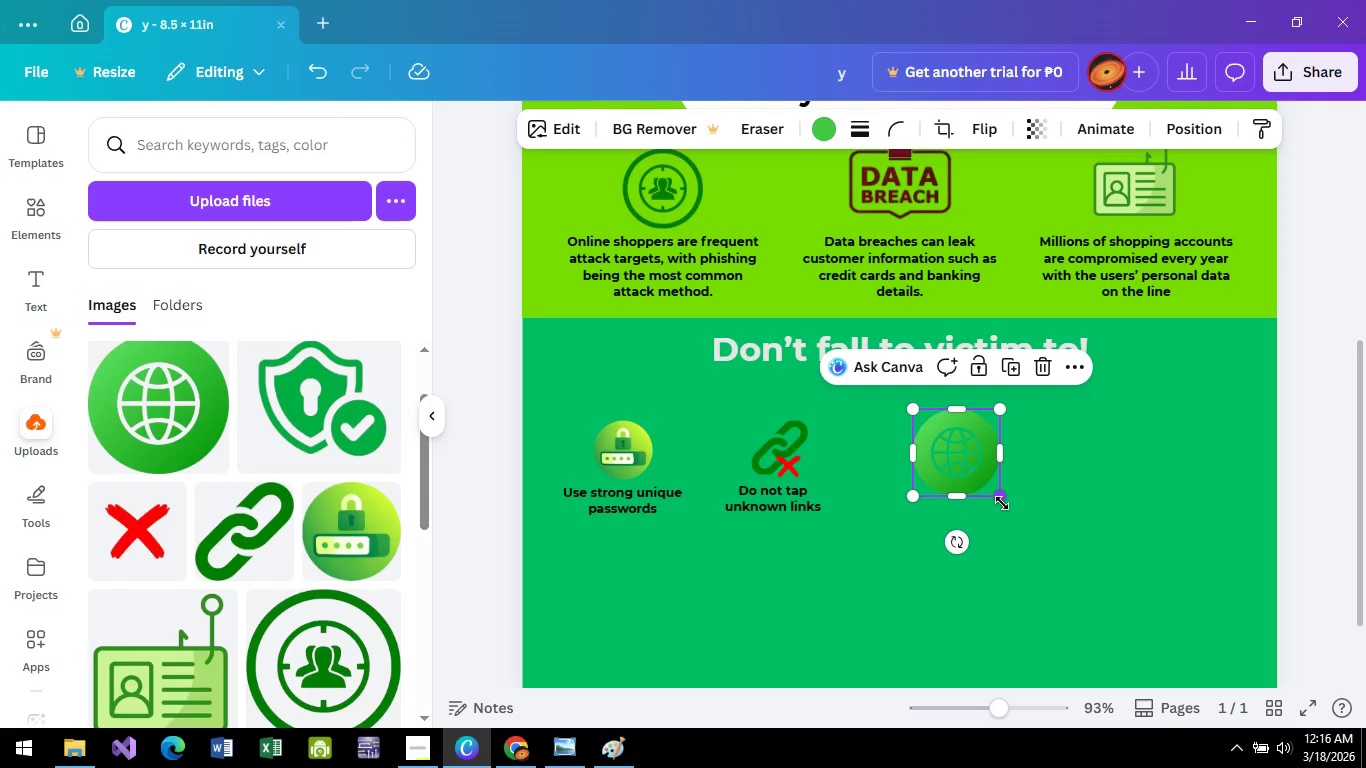 
key(Alt+AltLeft)
 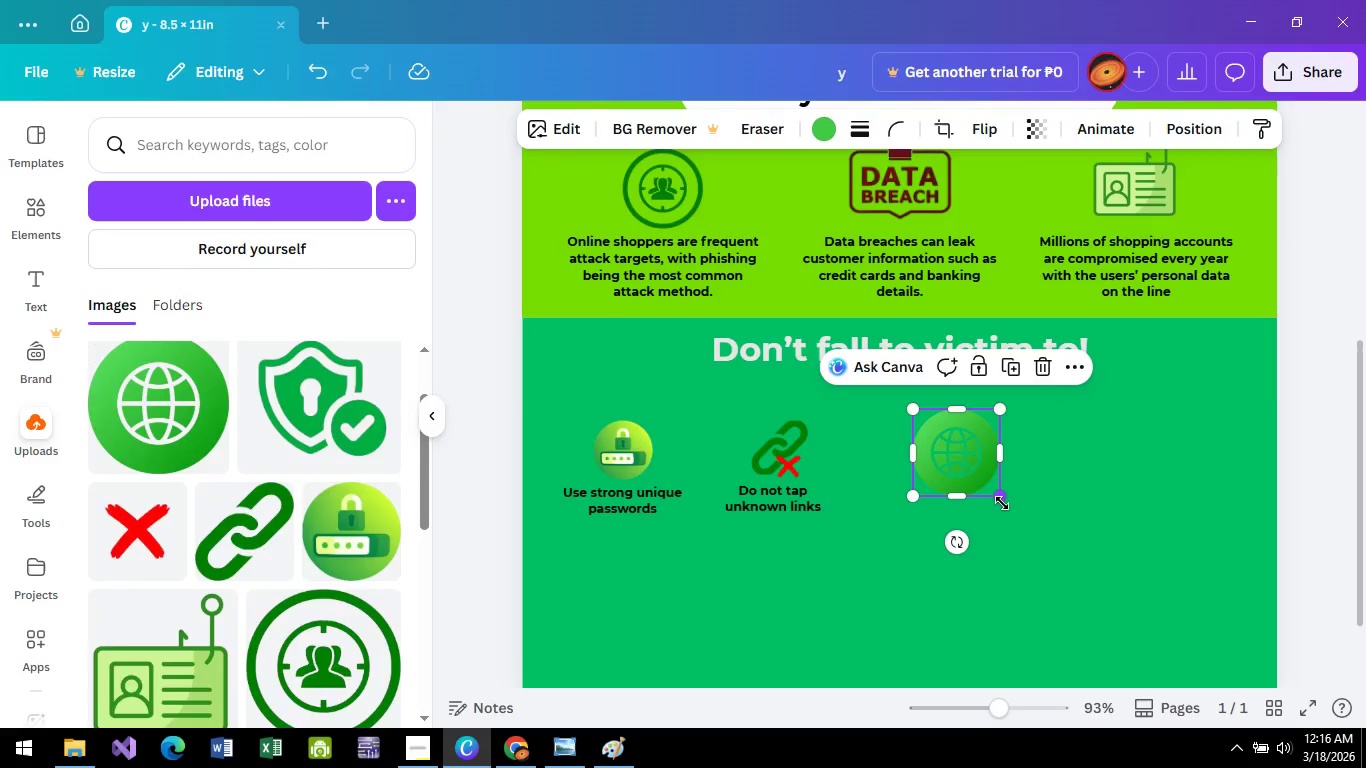 
key(Alt+Tab)
 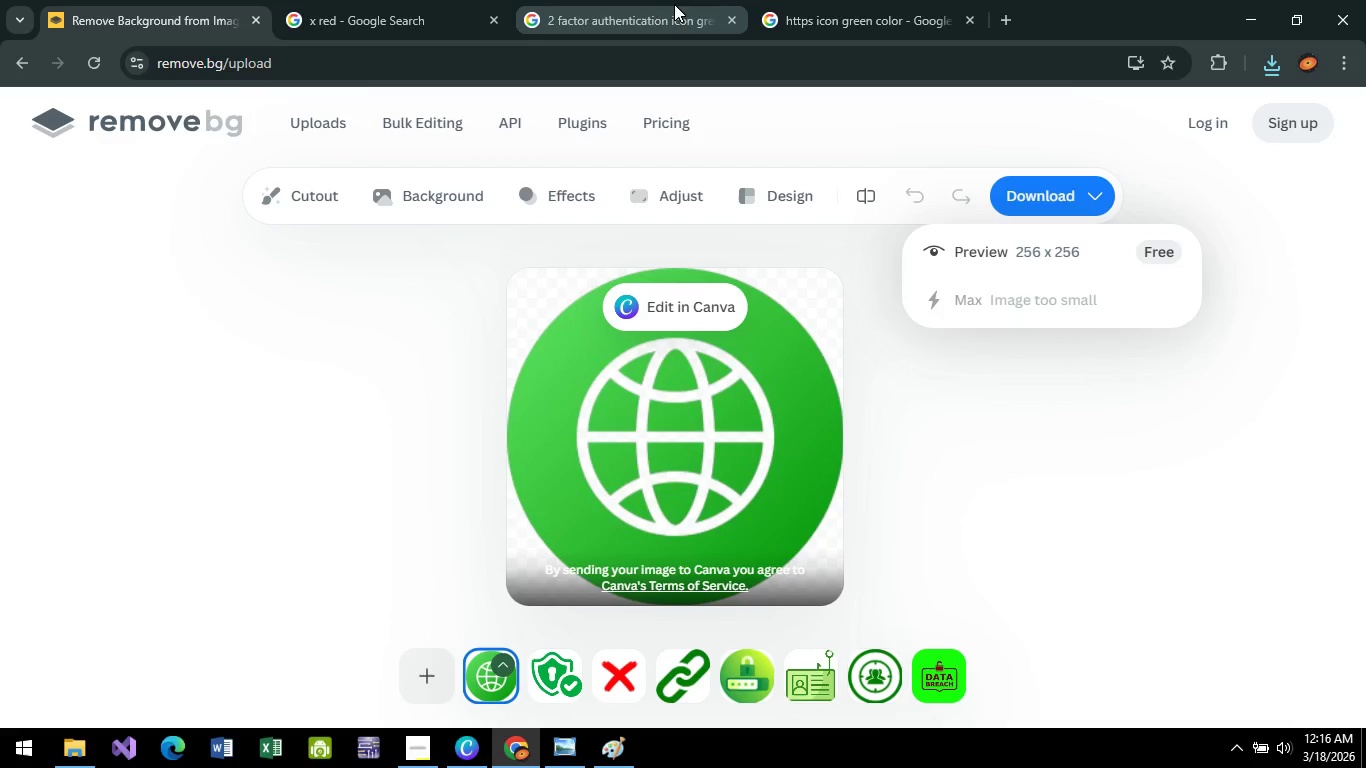 
wait(6.41)
 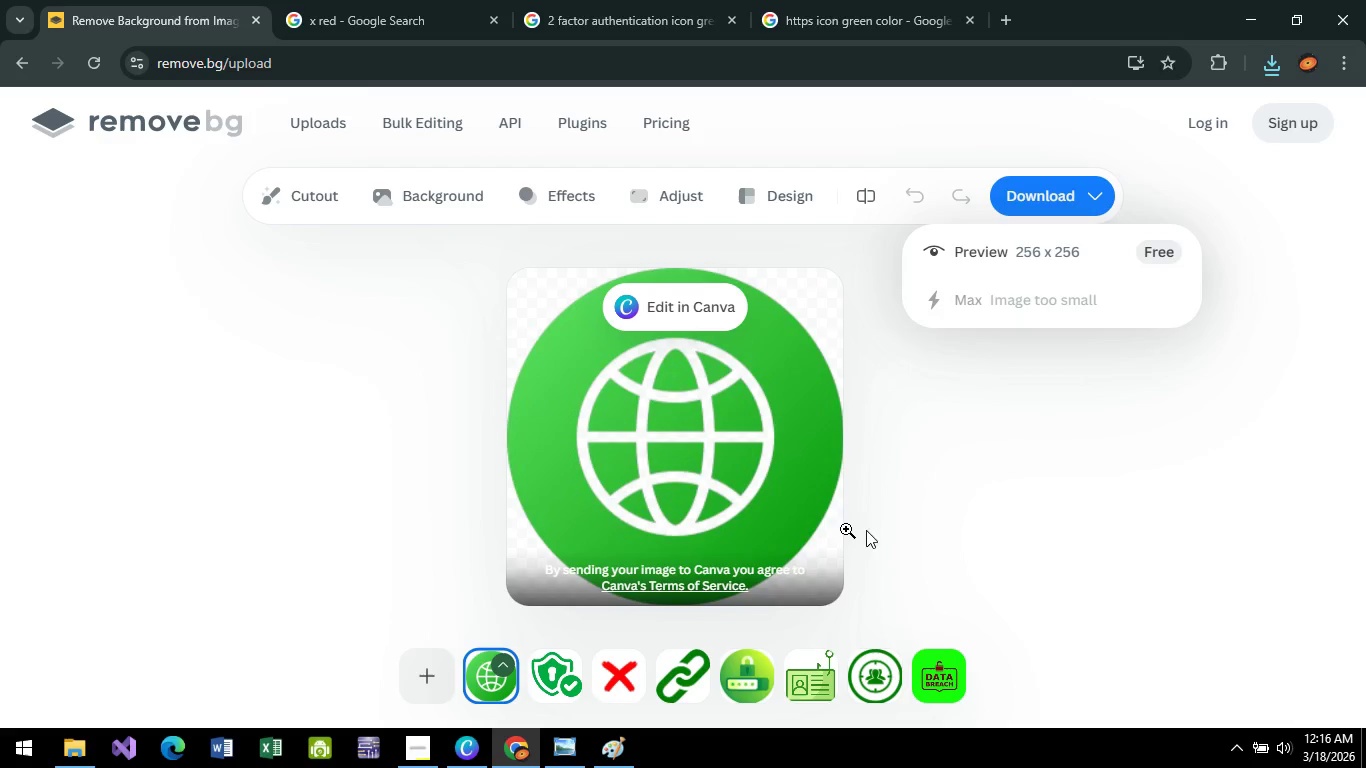 
left_click([893, 22])
 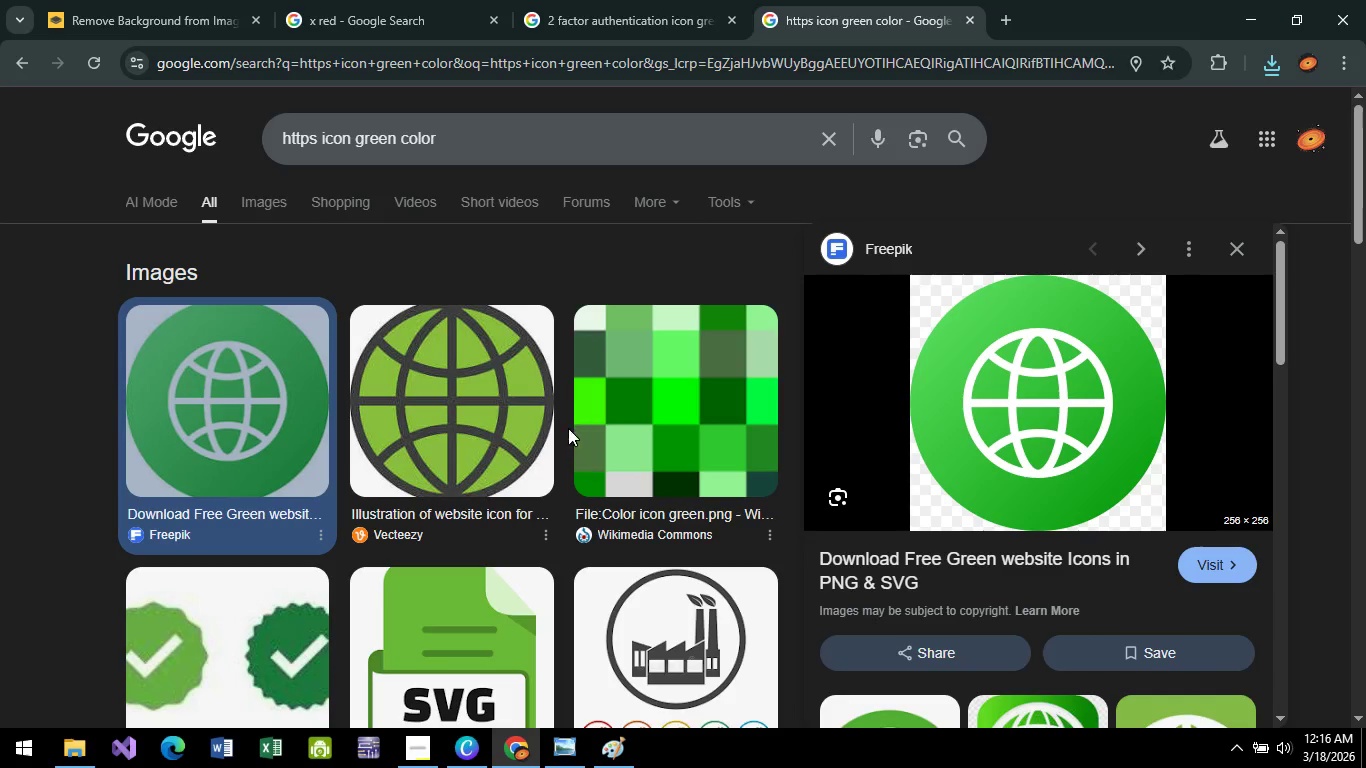 
scroll: coordinate [566, 428], scroll_direction: down, amount: 2.0
 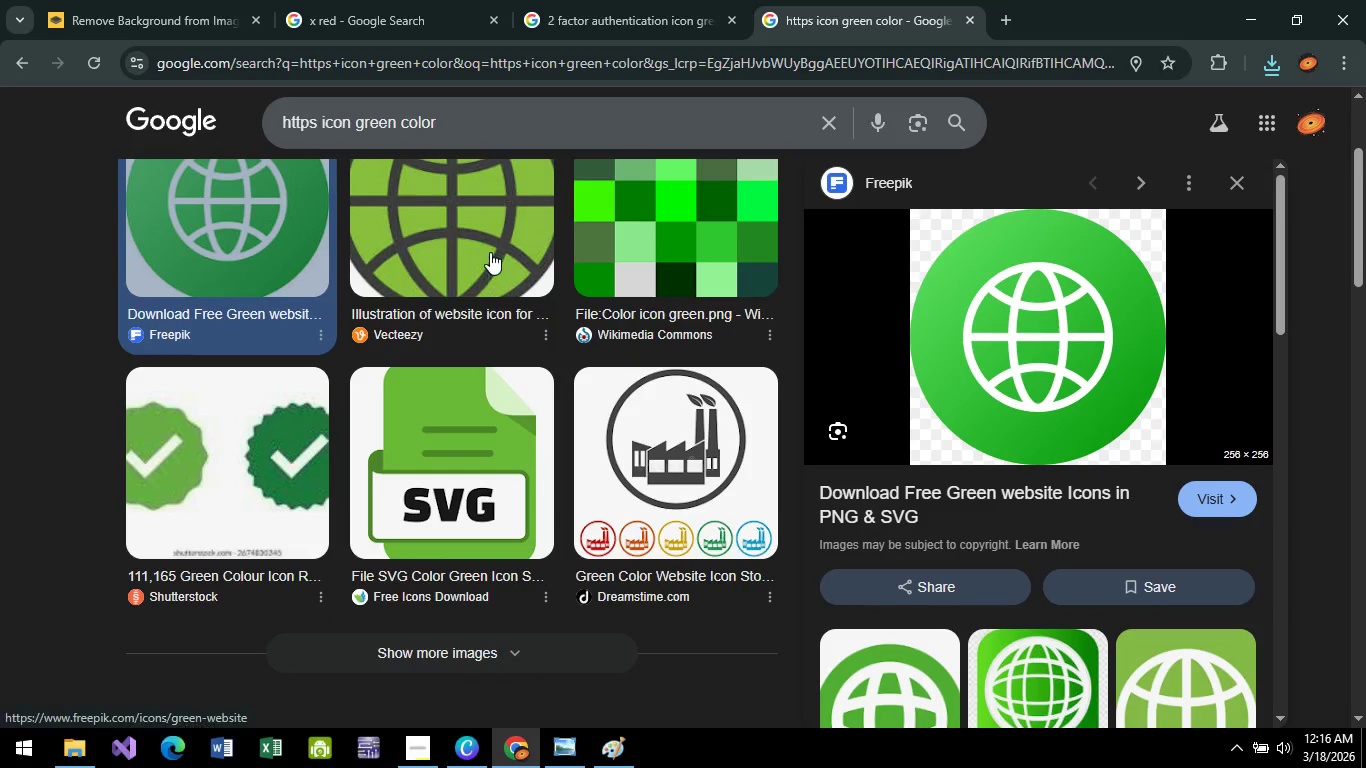 
left_click([490, 252])
 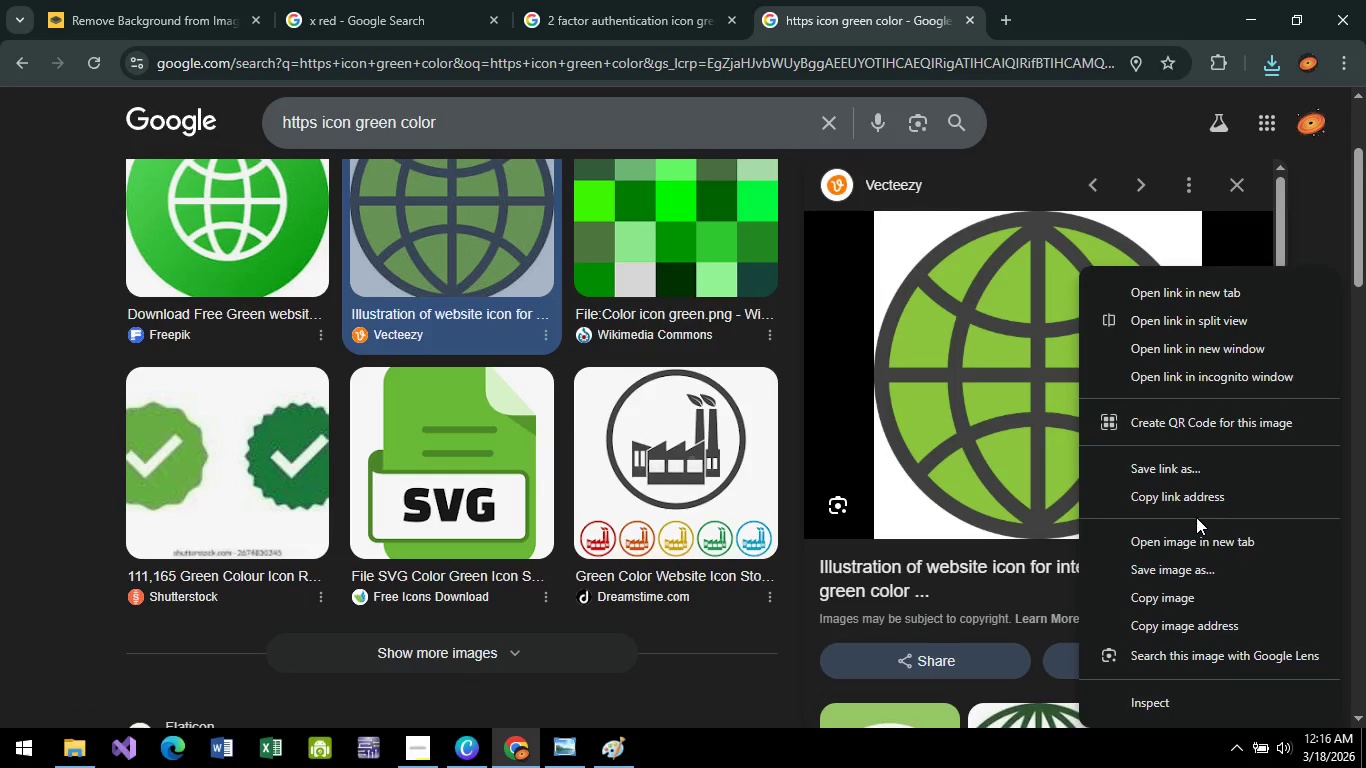 
left_click([1166, 562])
 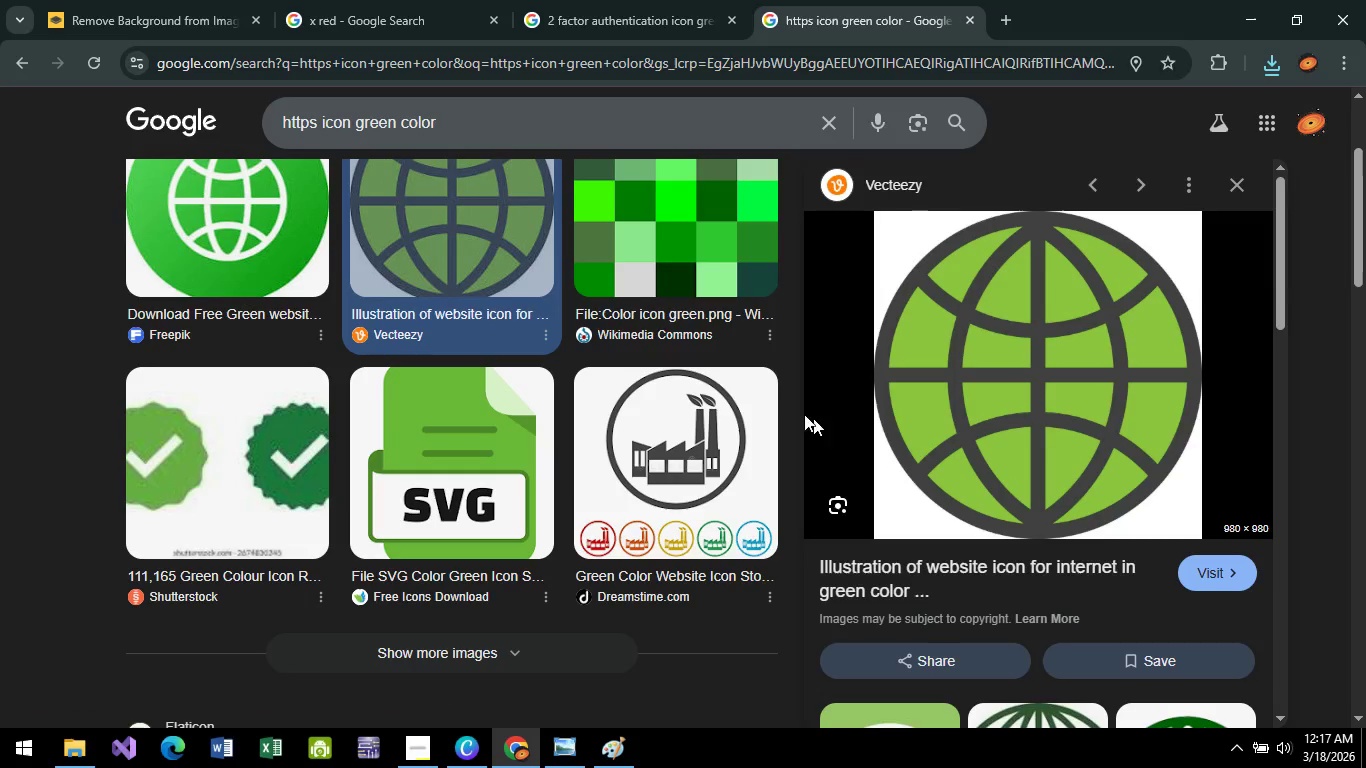 
mouse_move([749, 376])
 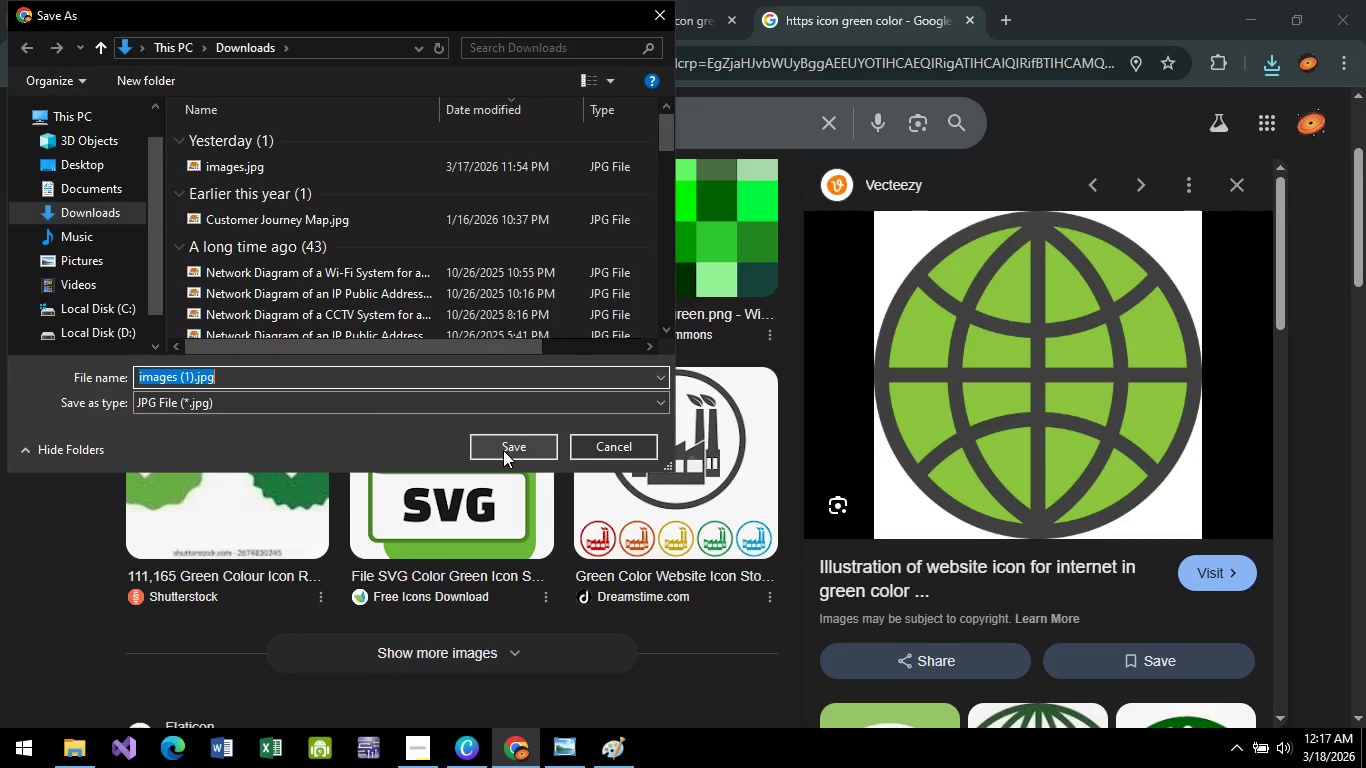 
left_click([505, 448])
 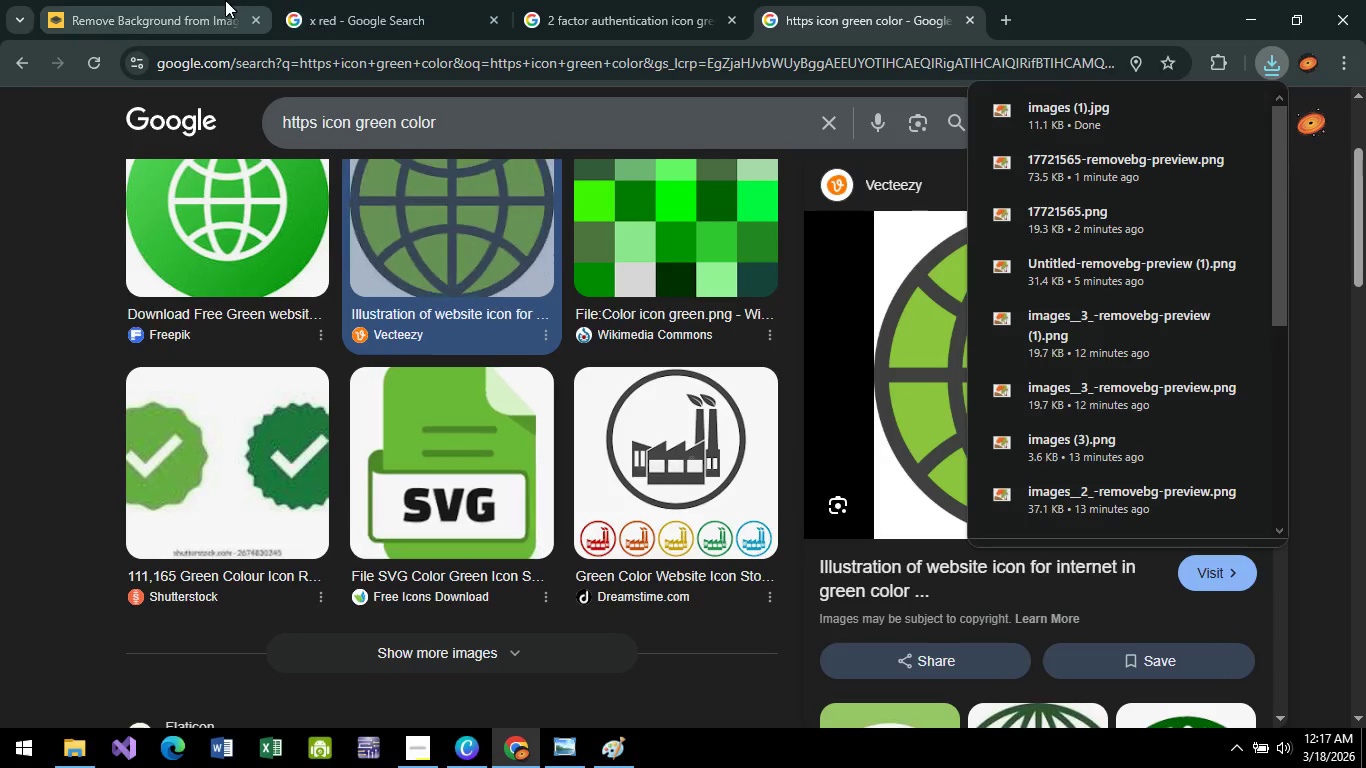 
left_click([180, 0])
 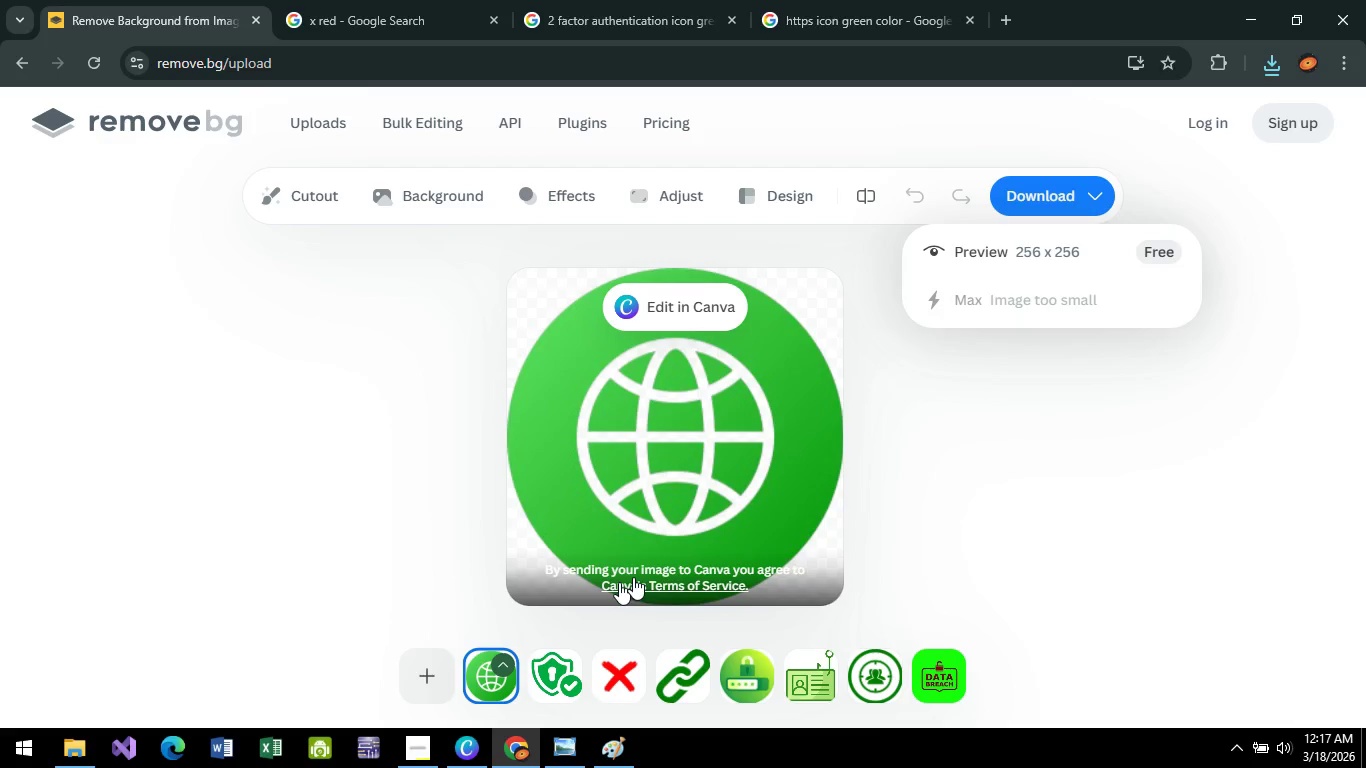 
left_click([437, 680])
 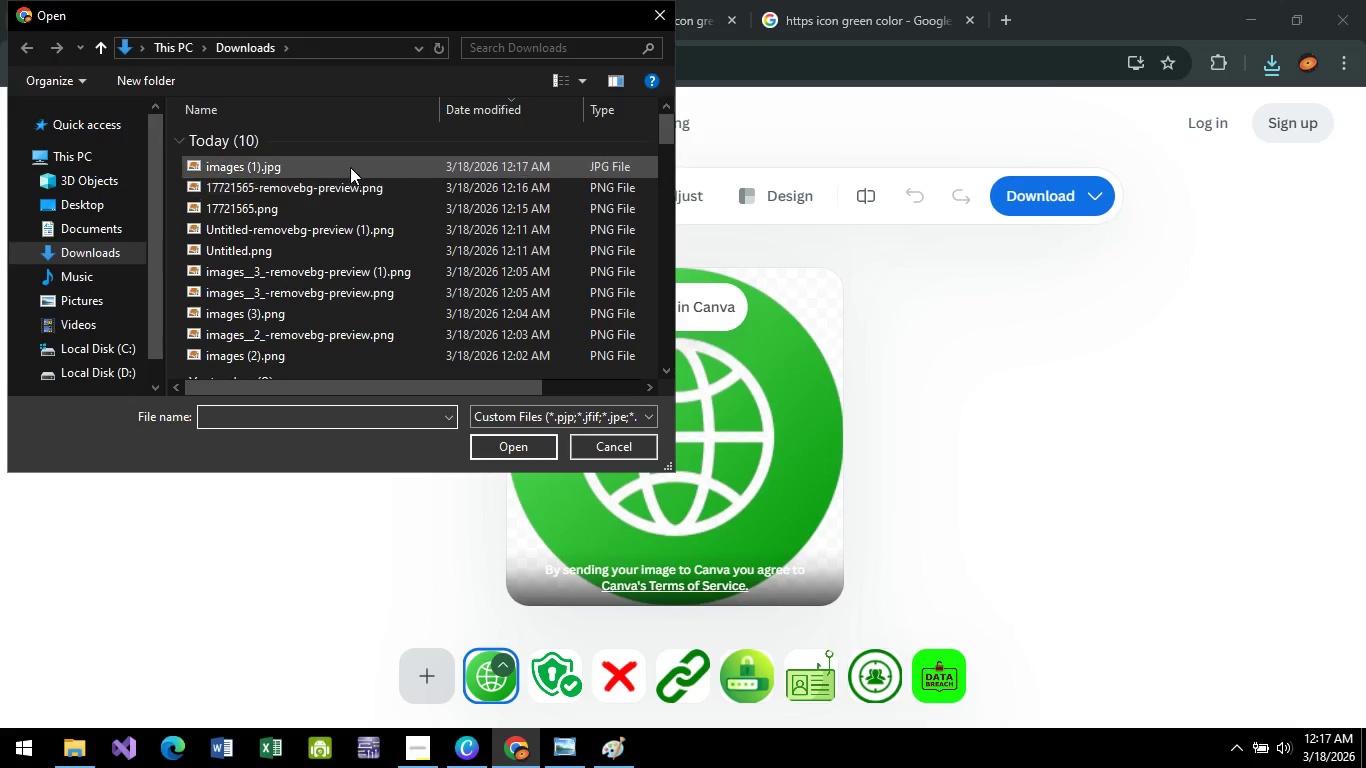 
left_click([345, 159])
 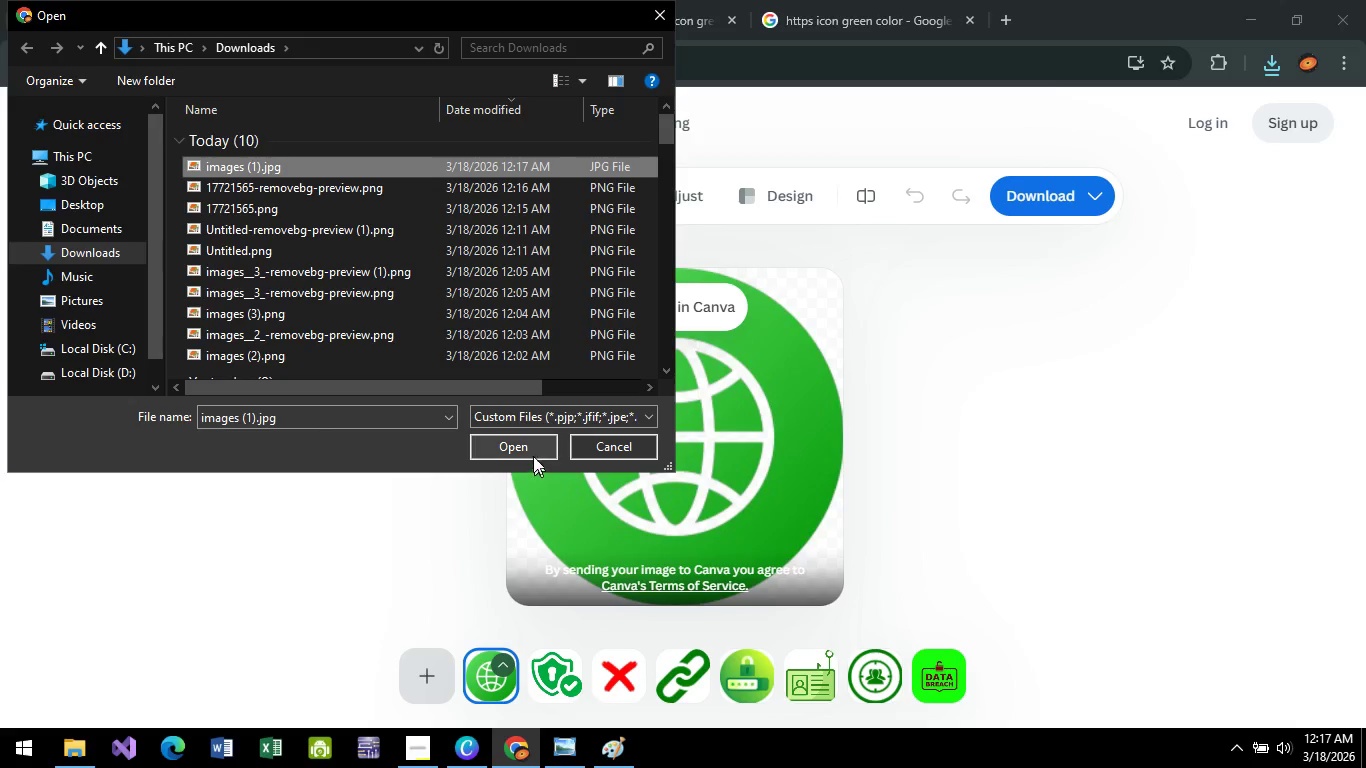 
left_click([530, 451])
 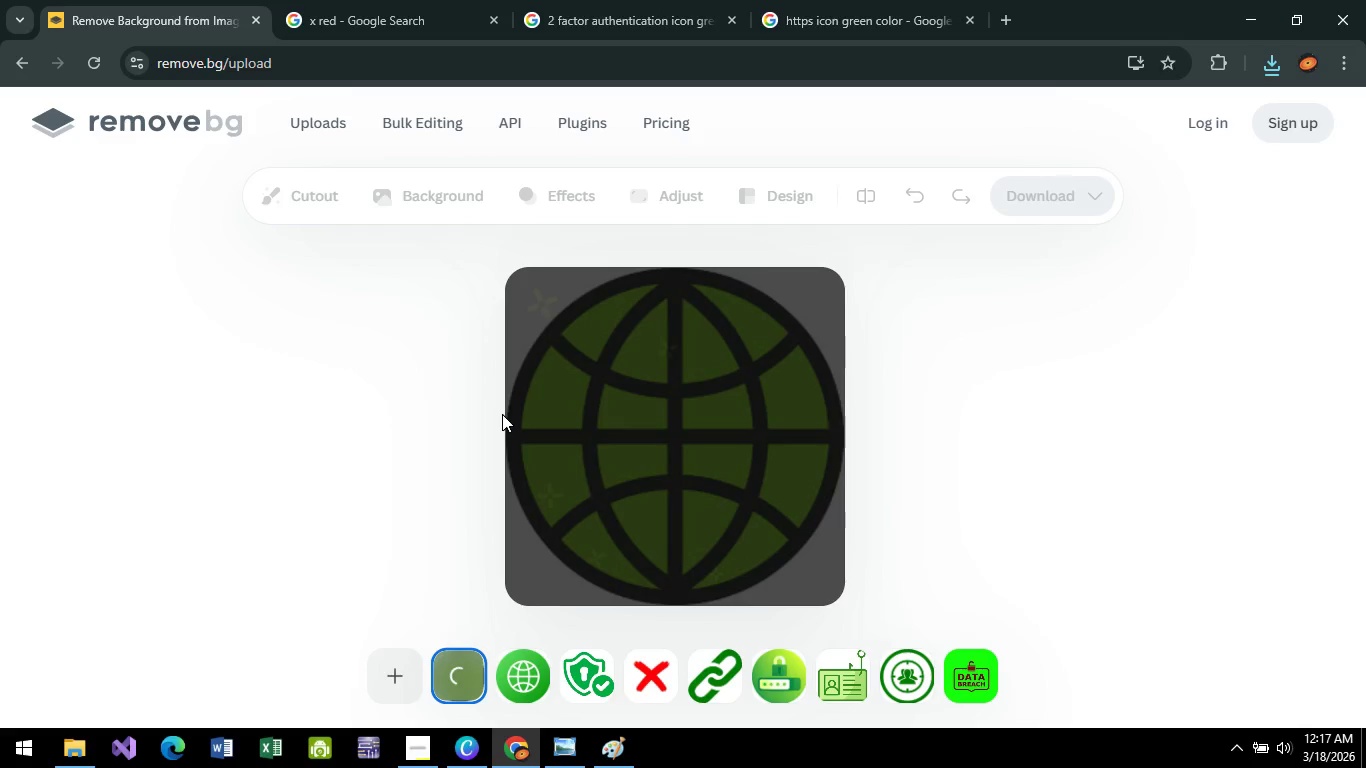 
wait(13.56)
 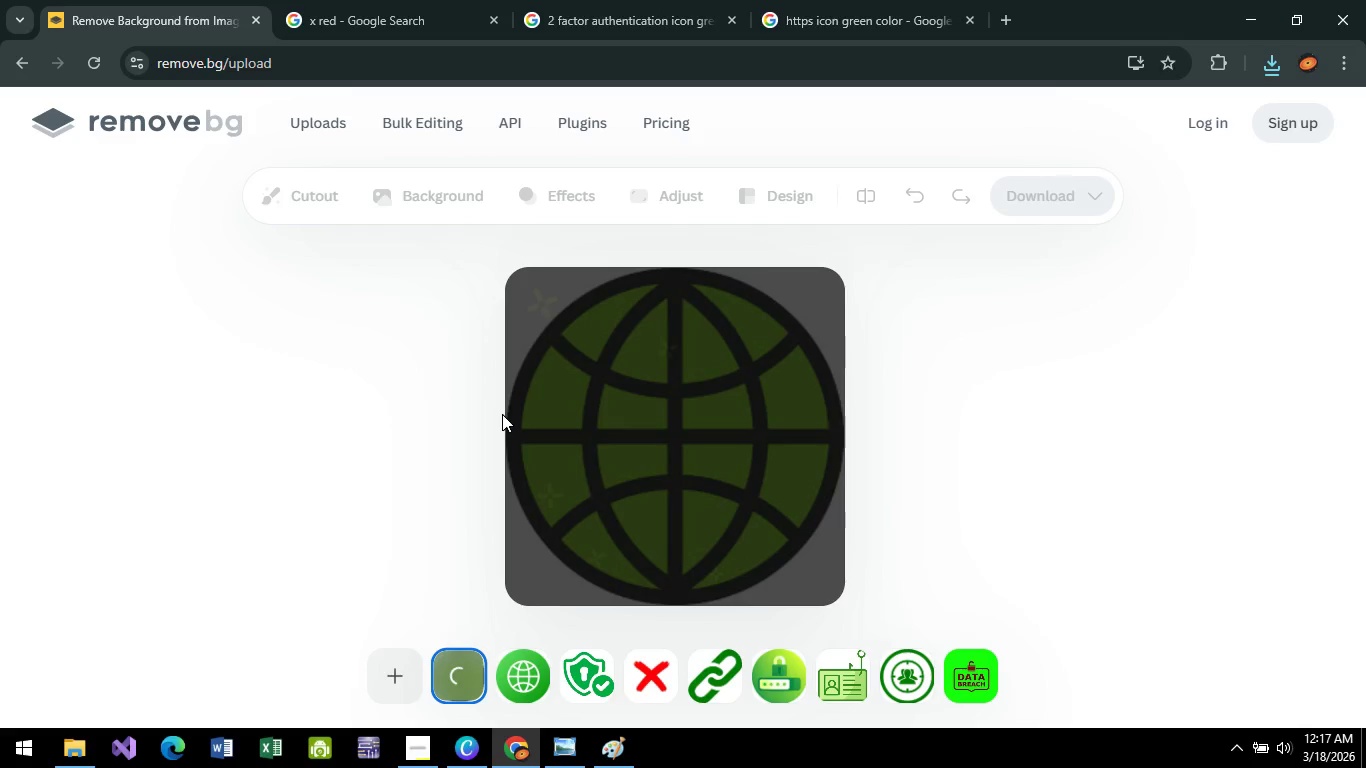 
left_click([576, 745])
 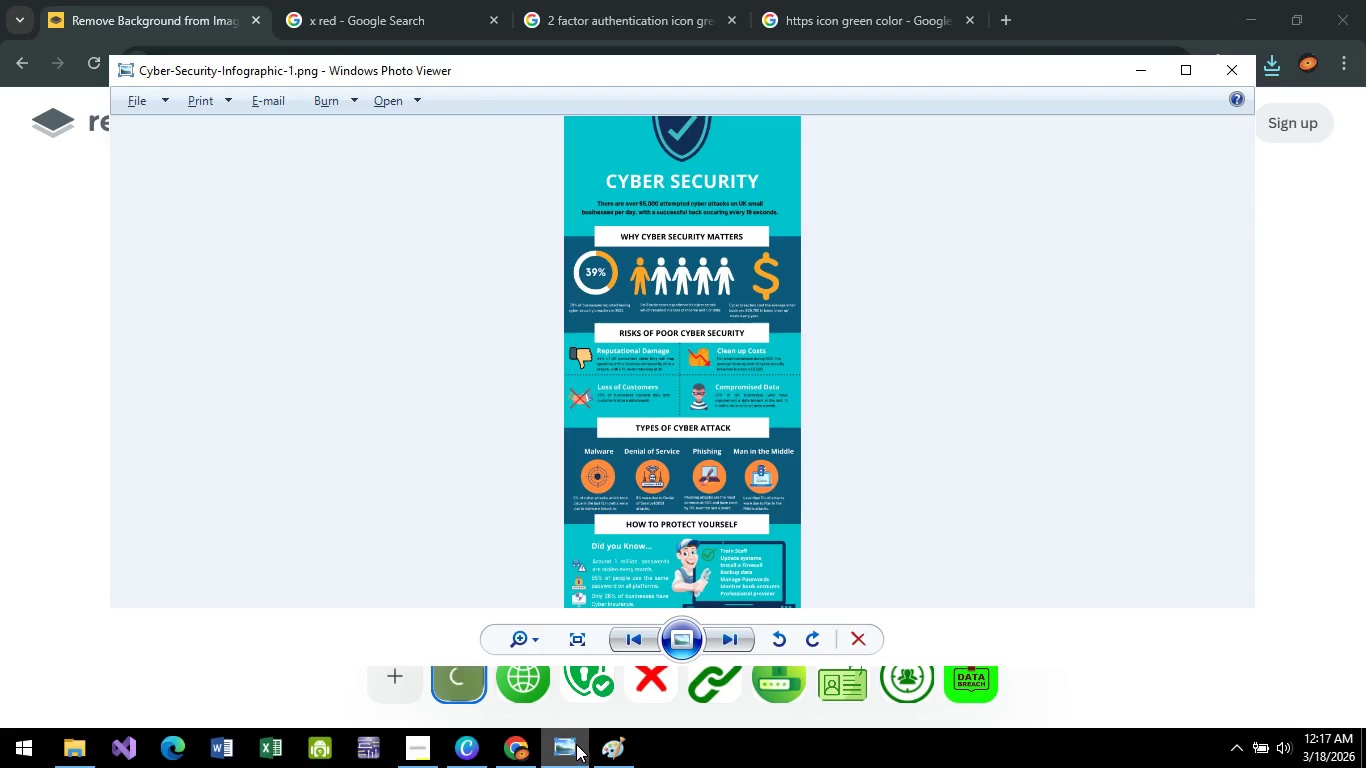 
left_click([576, 744])
 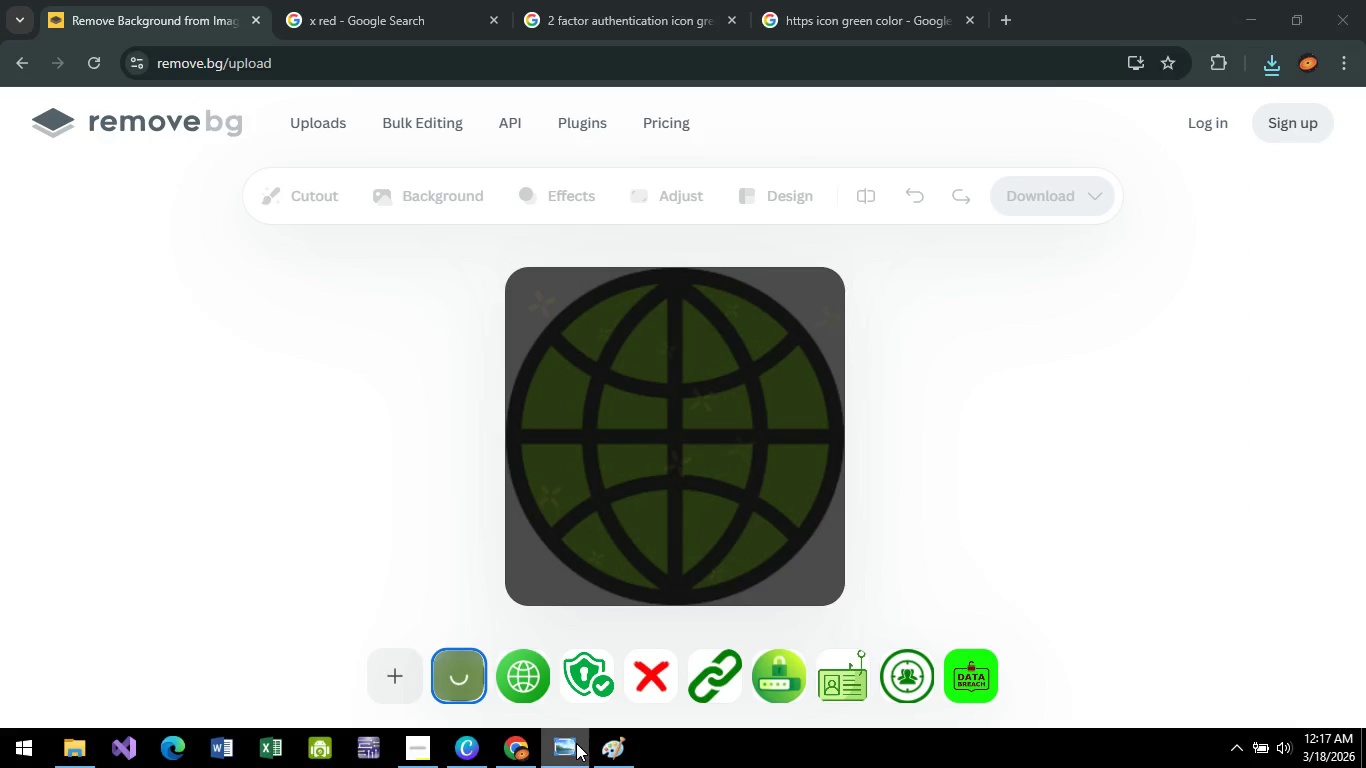 
scroll: coordinate [610, 457], scroll_direction: down, amount: 1.0
 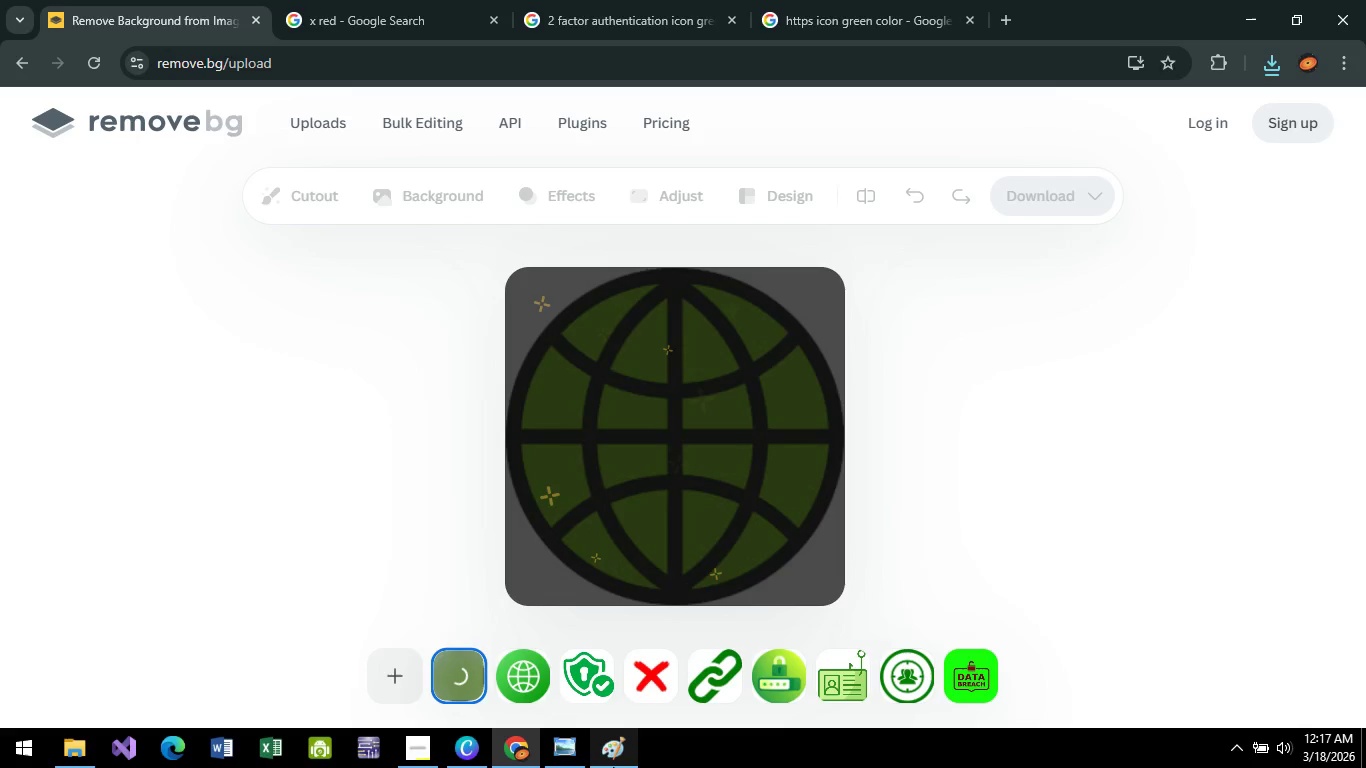 
left_click([463, 740])
 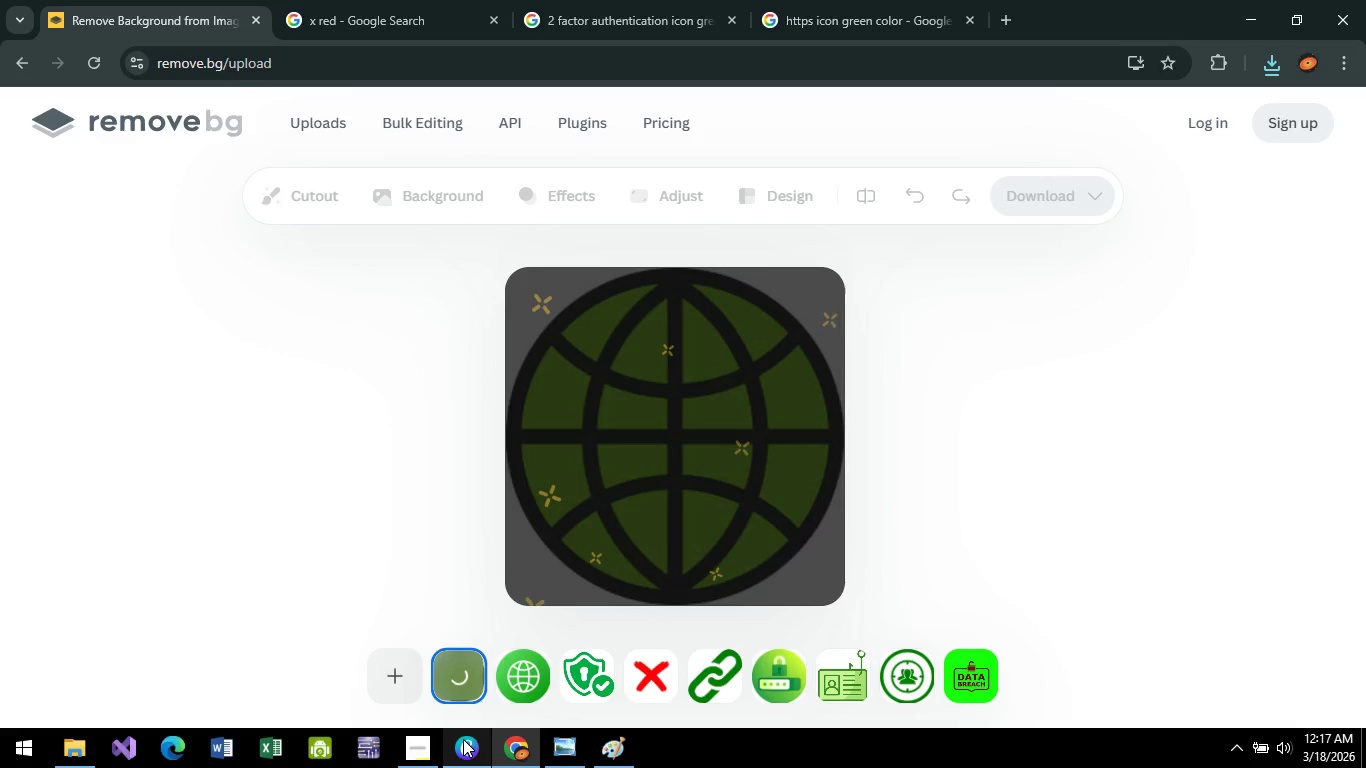 
mouse_move([908, 392])
 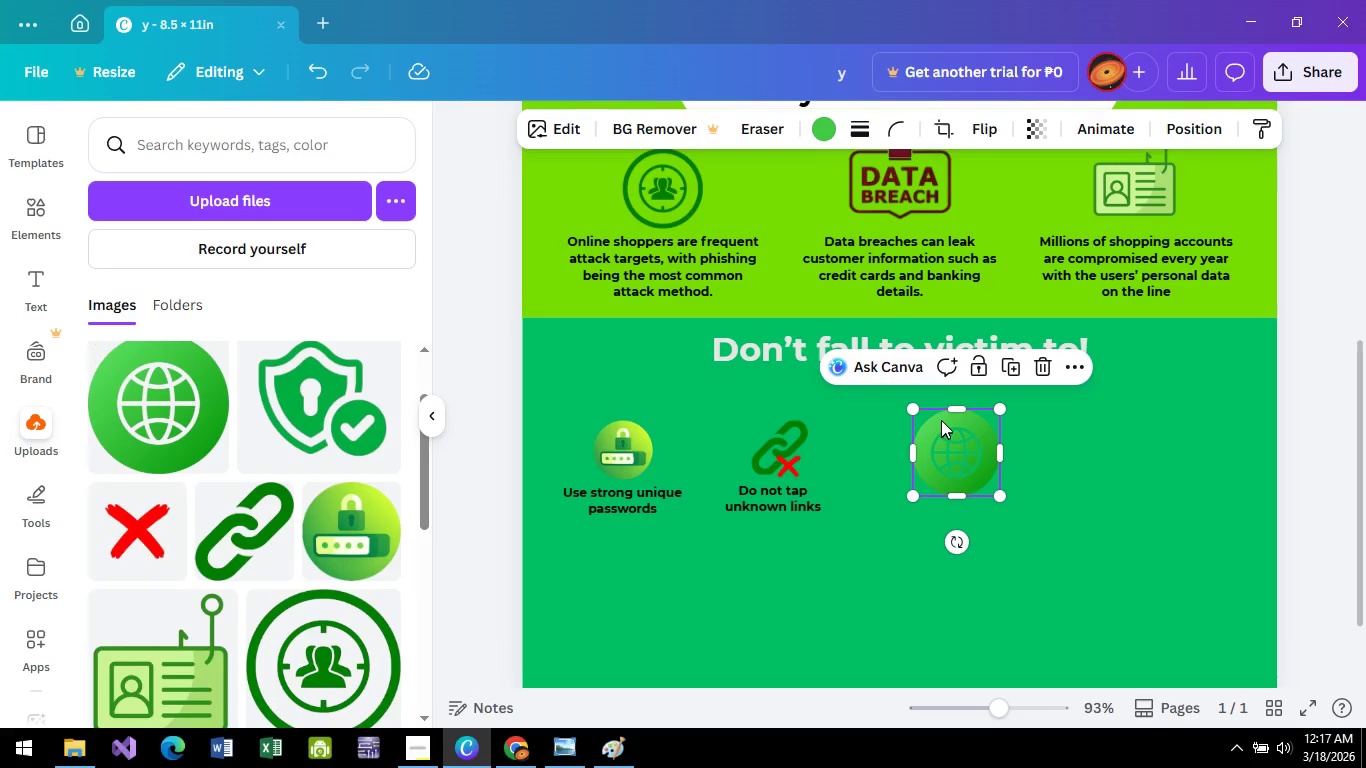 
scroll: coordinate [897, 378], scroll_direction: up, amount: 5.0
 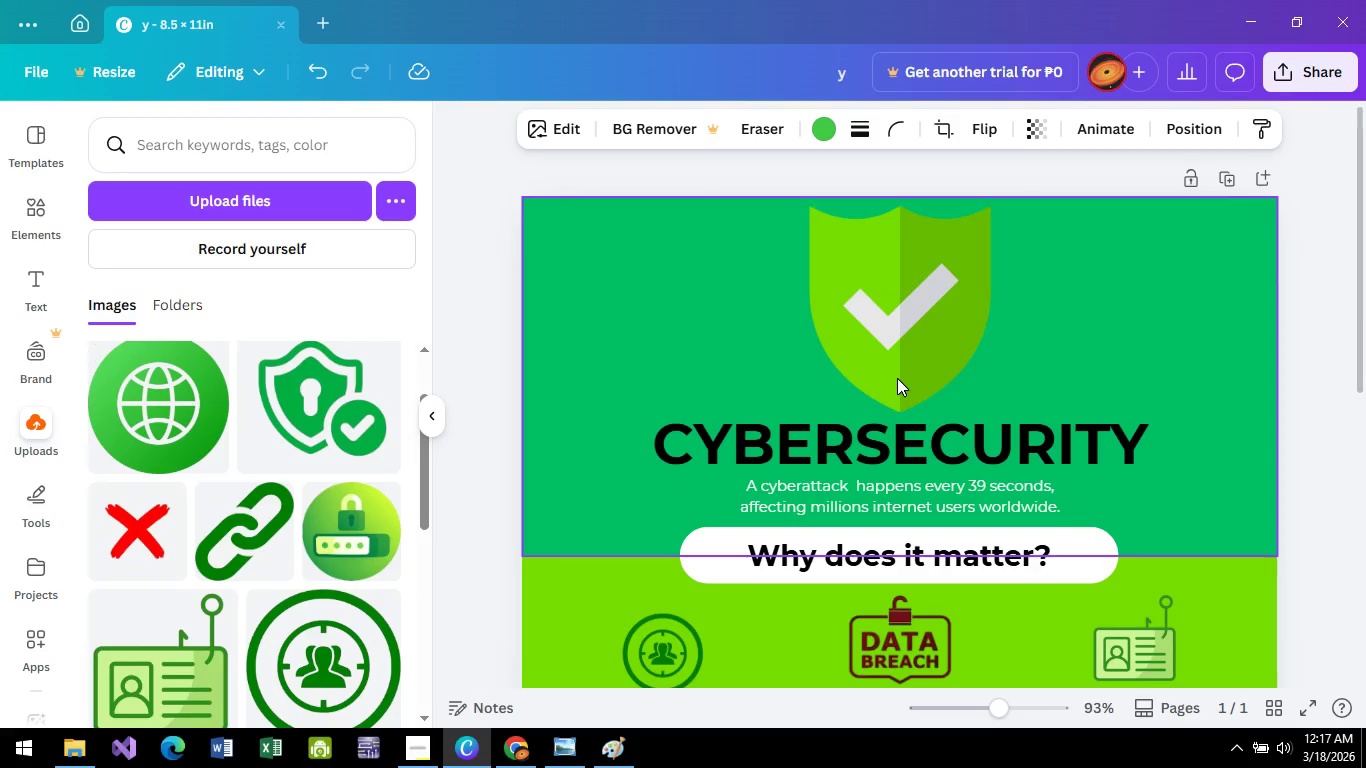 
scroll: coordinate [652, 334], scroll_direction: down, amount: 4.0
 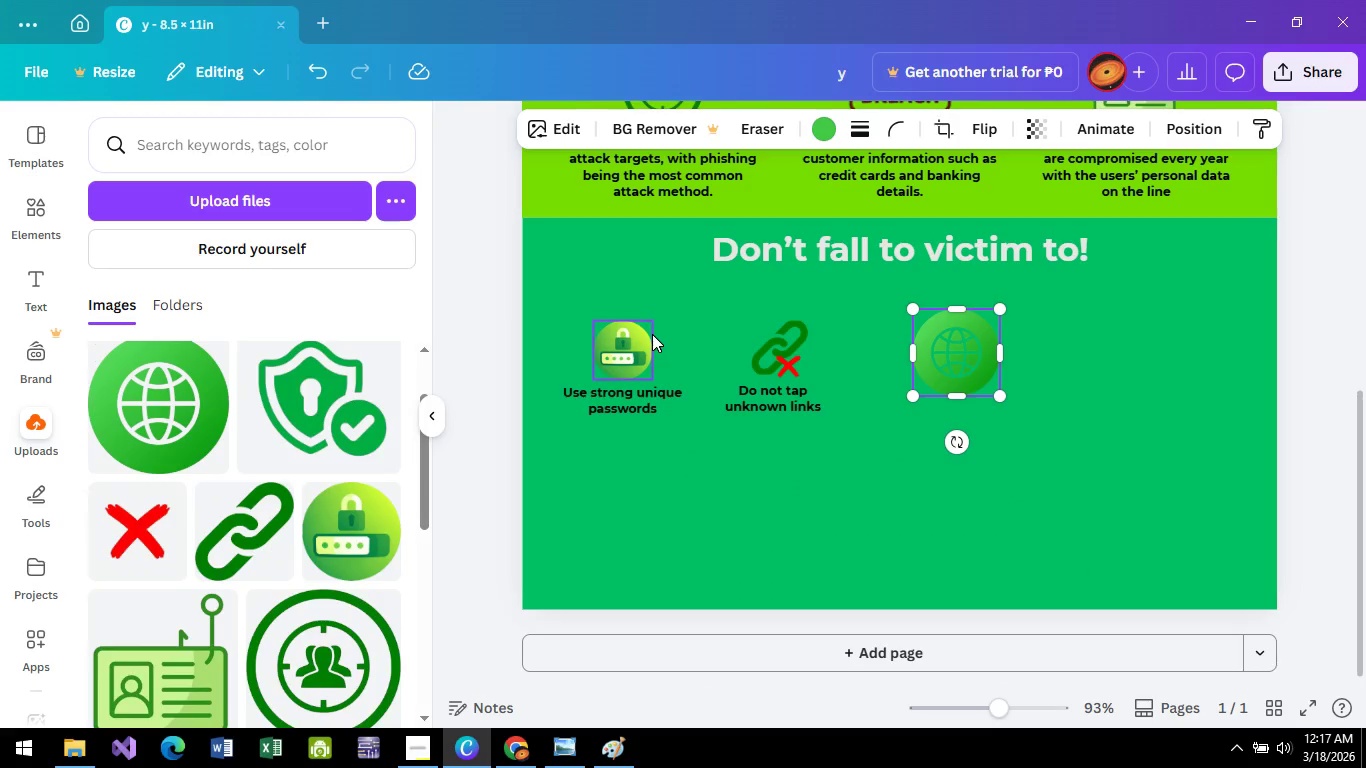 
left_click([1131, 480])
 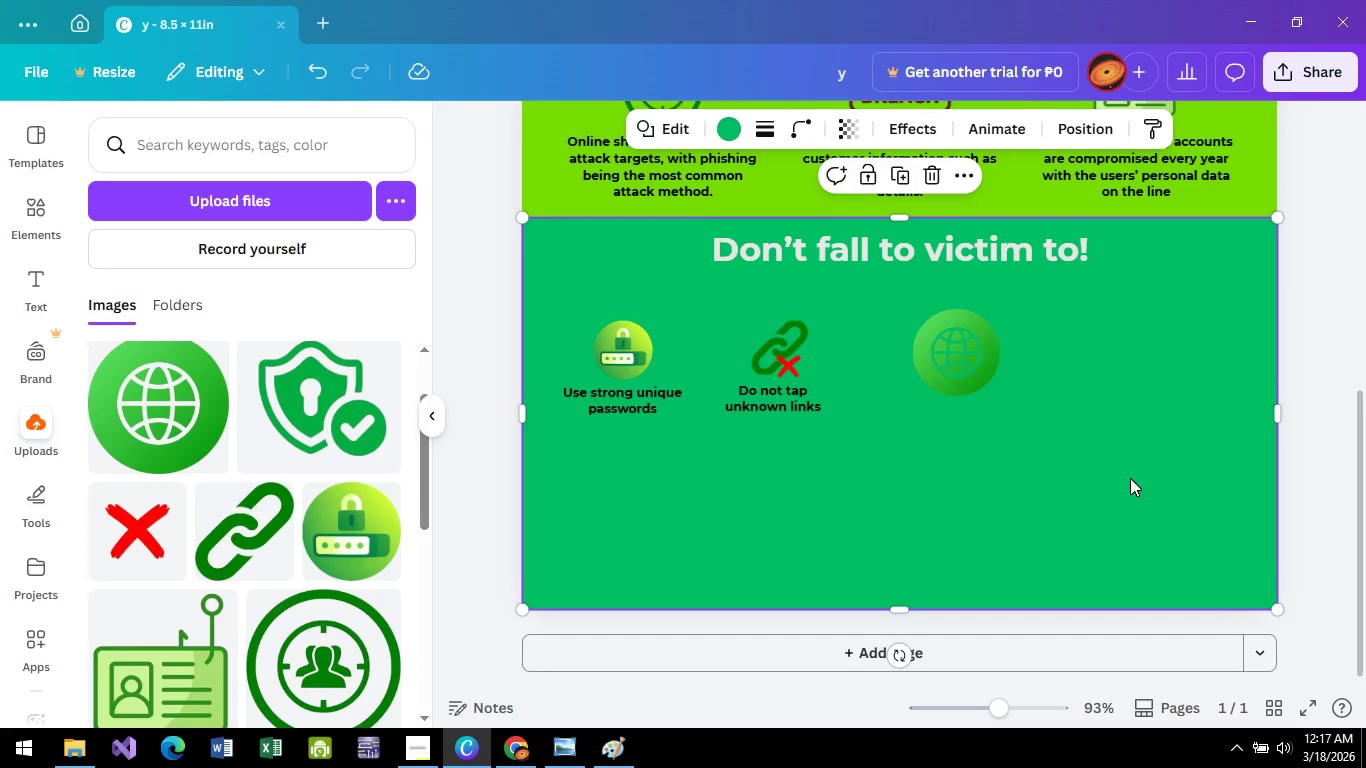 
scroll: coordinate [1107, 457], scroll_direction: up, amount: 5.0
 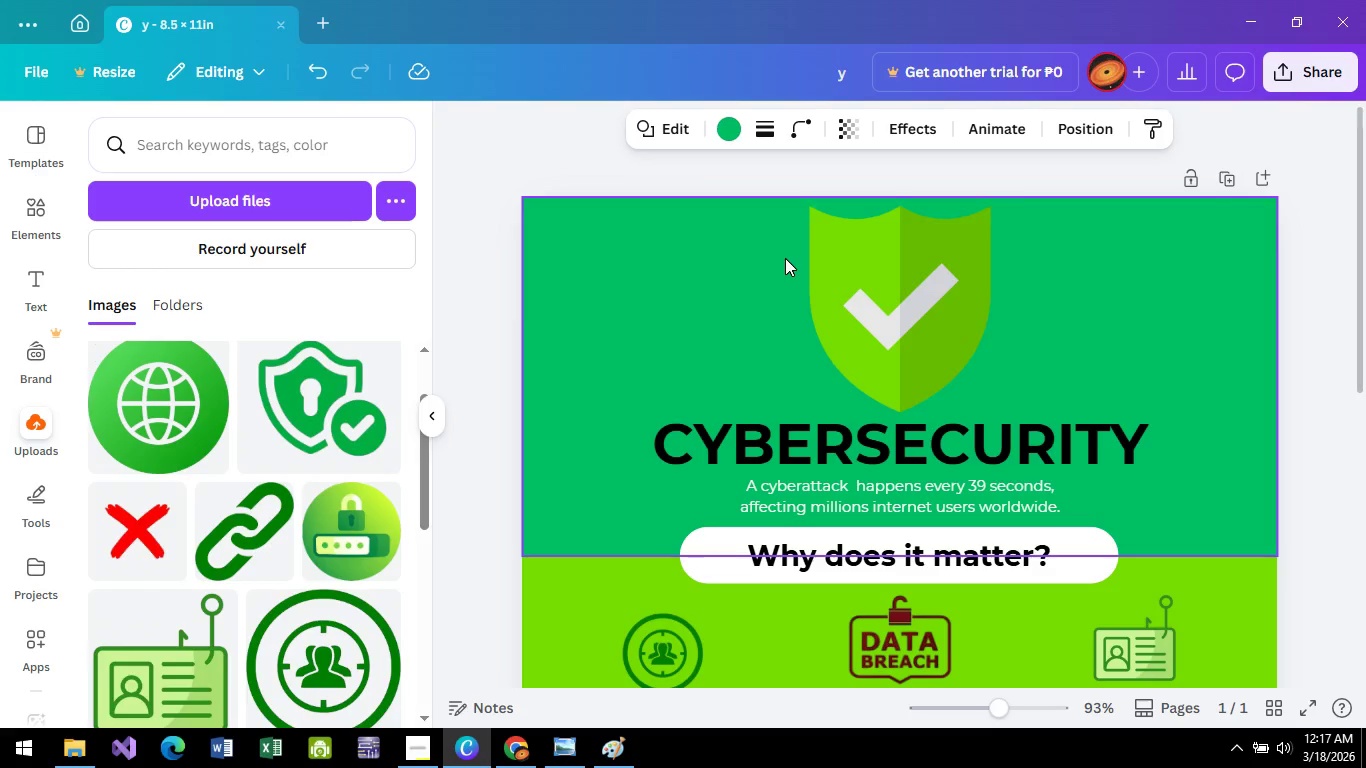 
left_click([432, 745])